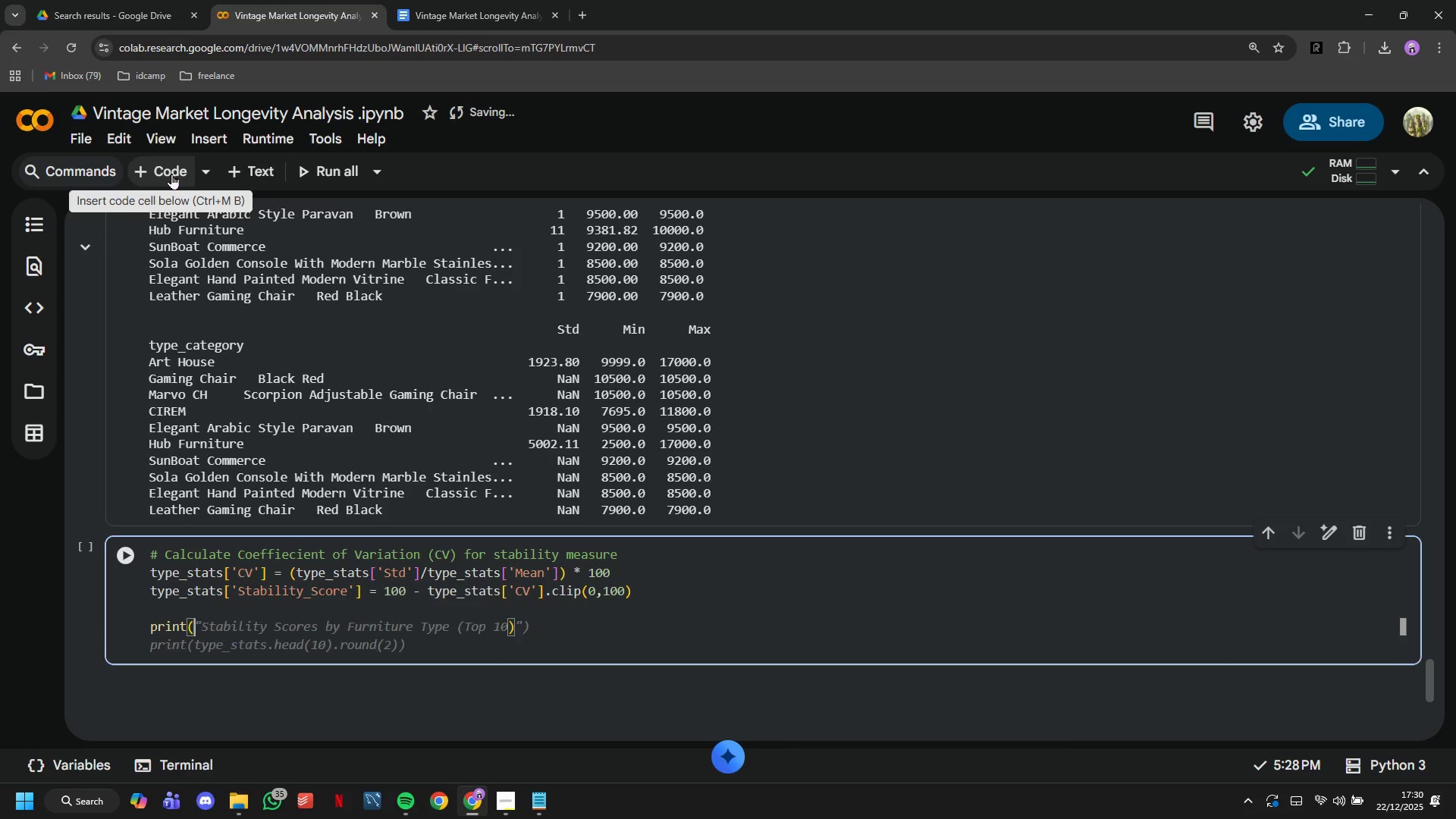 
key(Shift+Enter)
 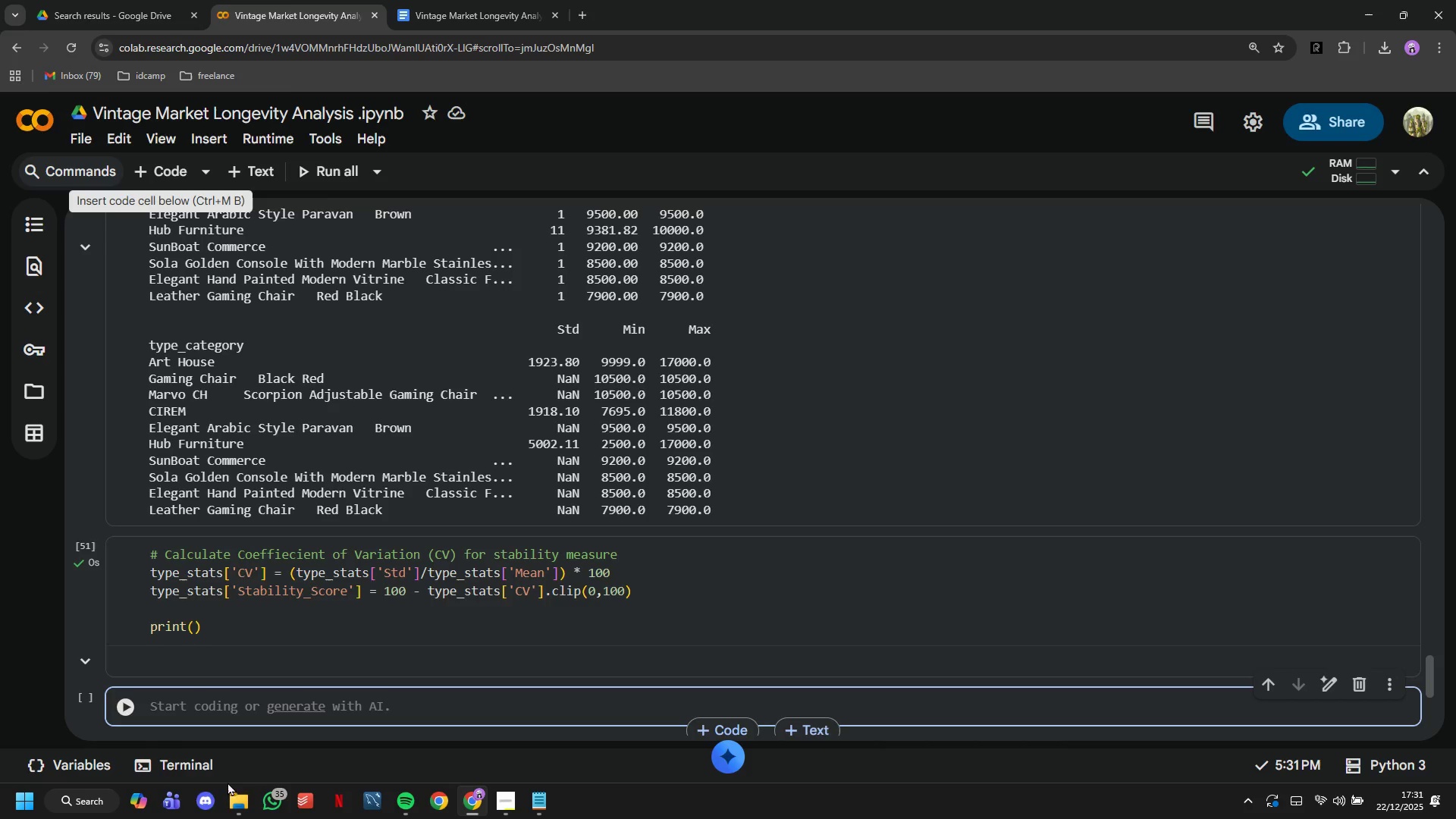 
left_click([193, 631])
 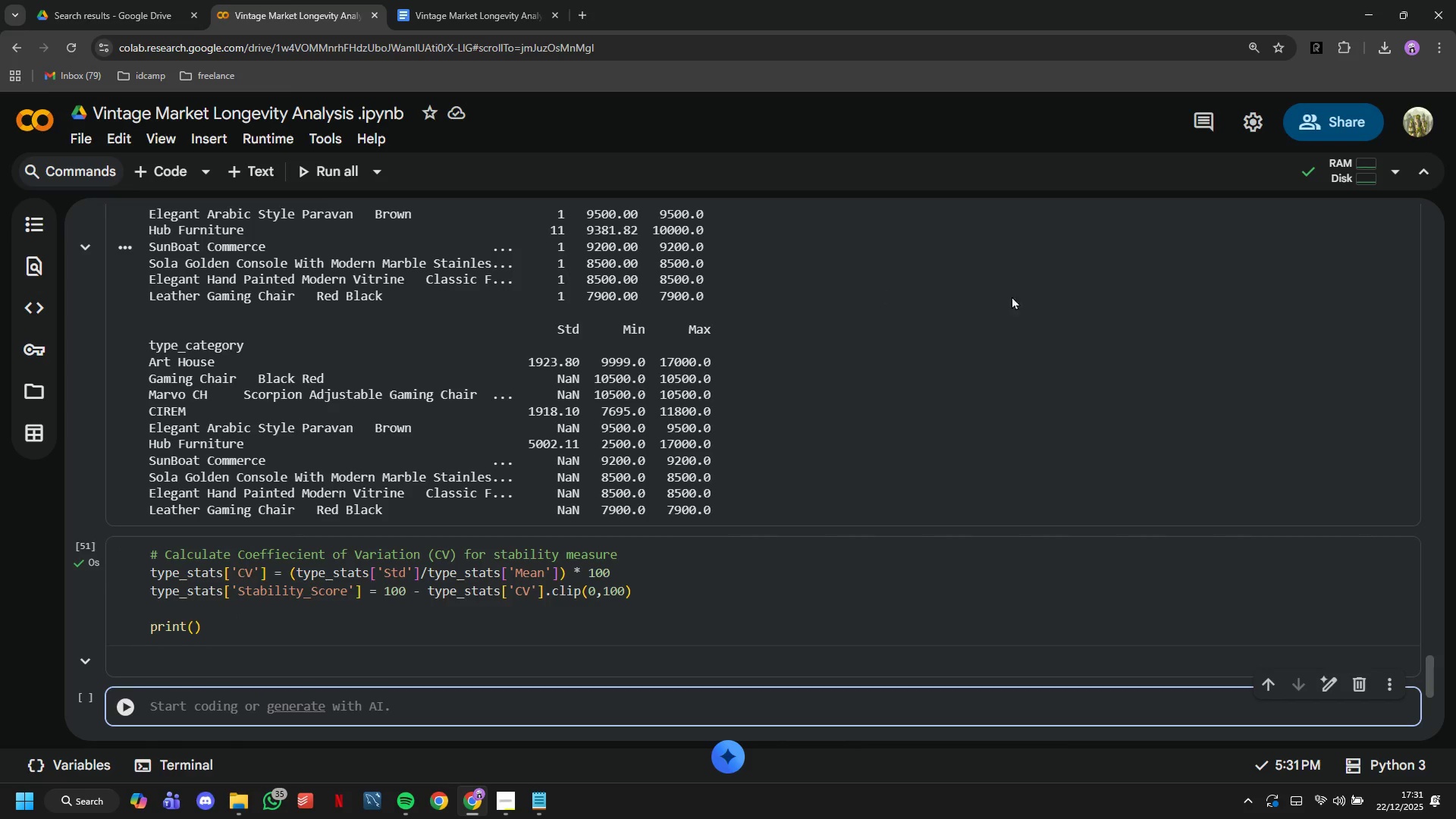 
left_click([1360, 689])
 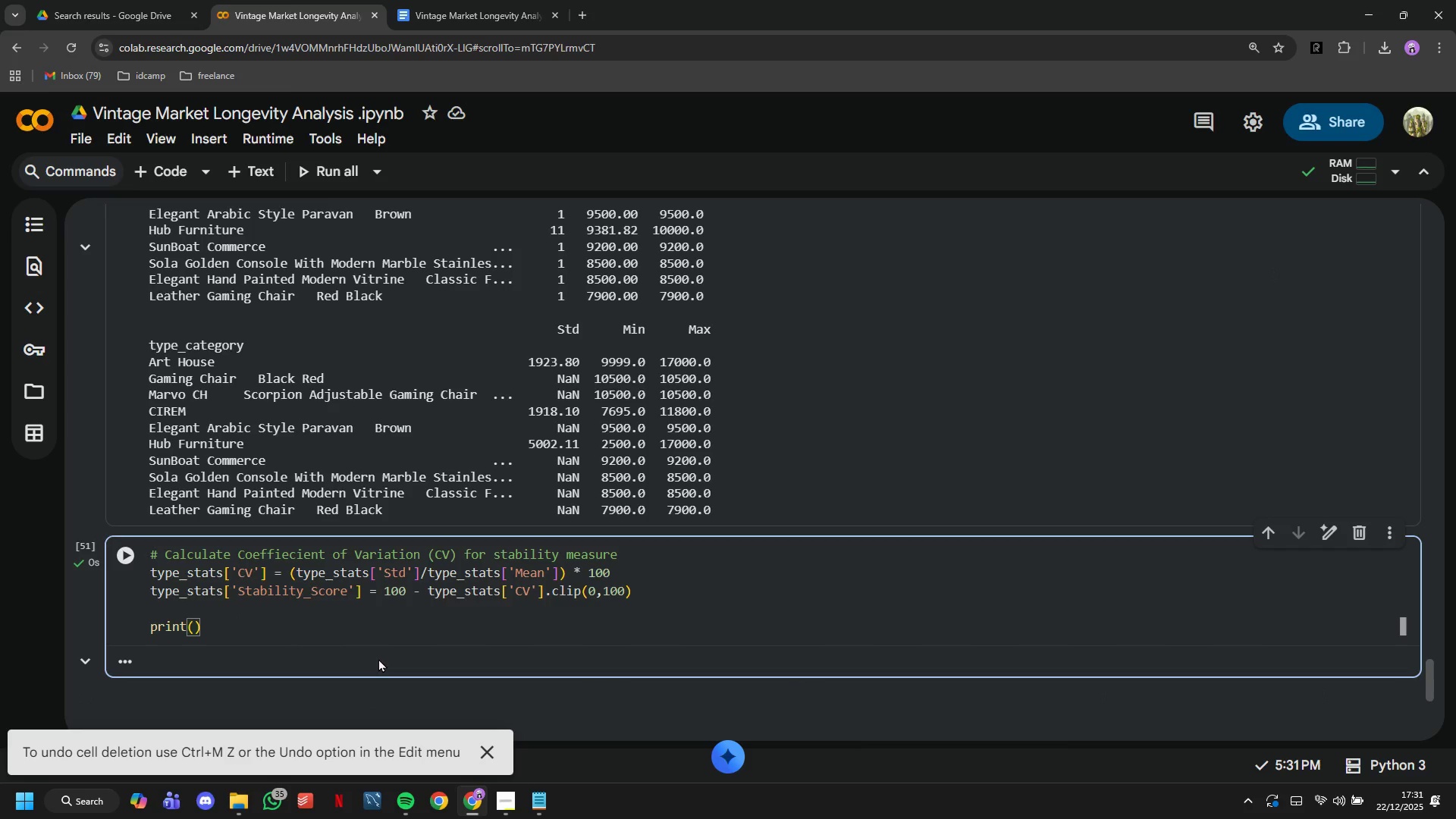 
type("Category analysis a)
key(Backspace)
type(complete)
 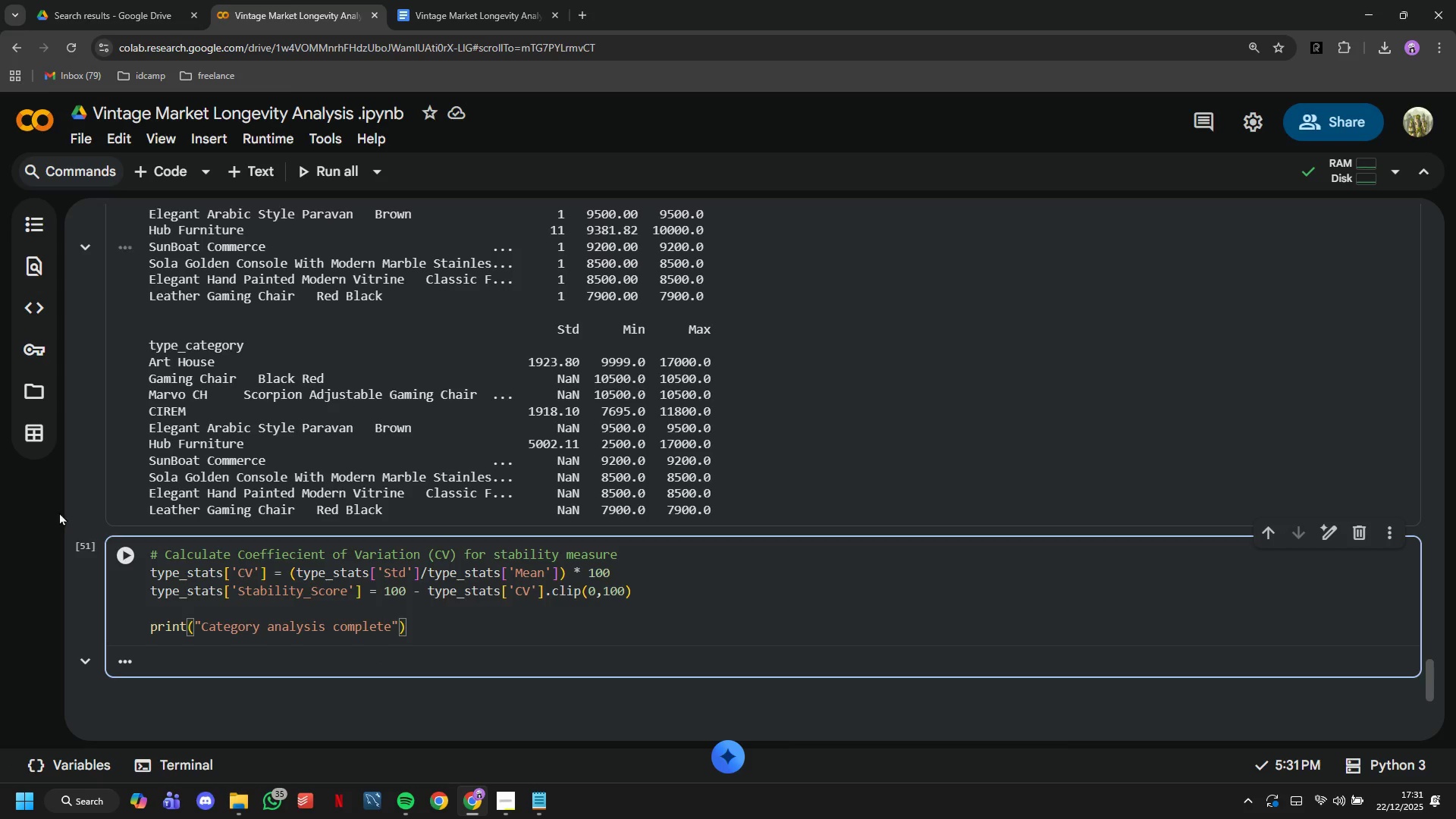 
left_click([110, 557])
 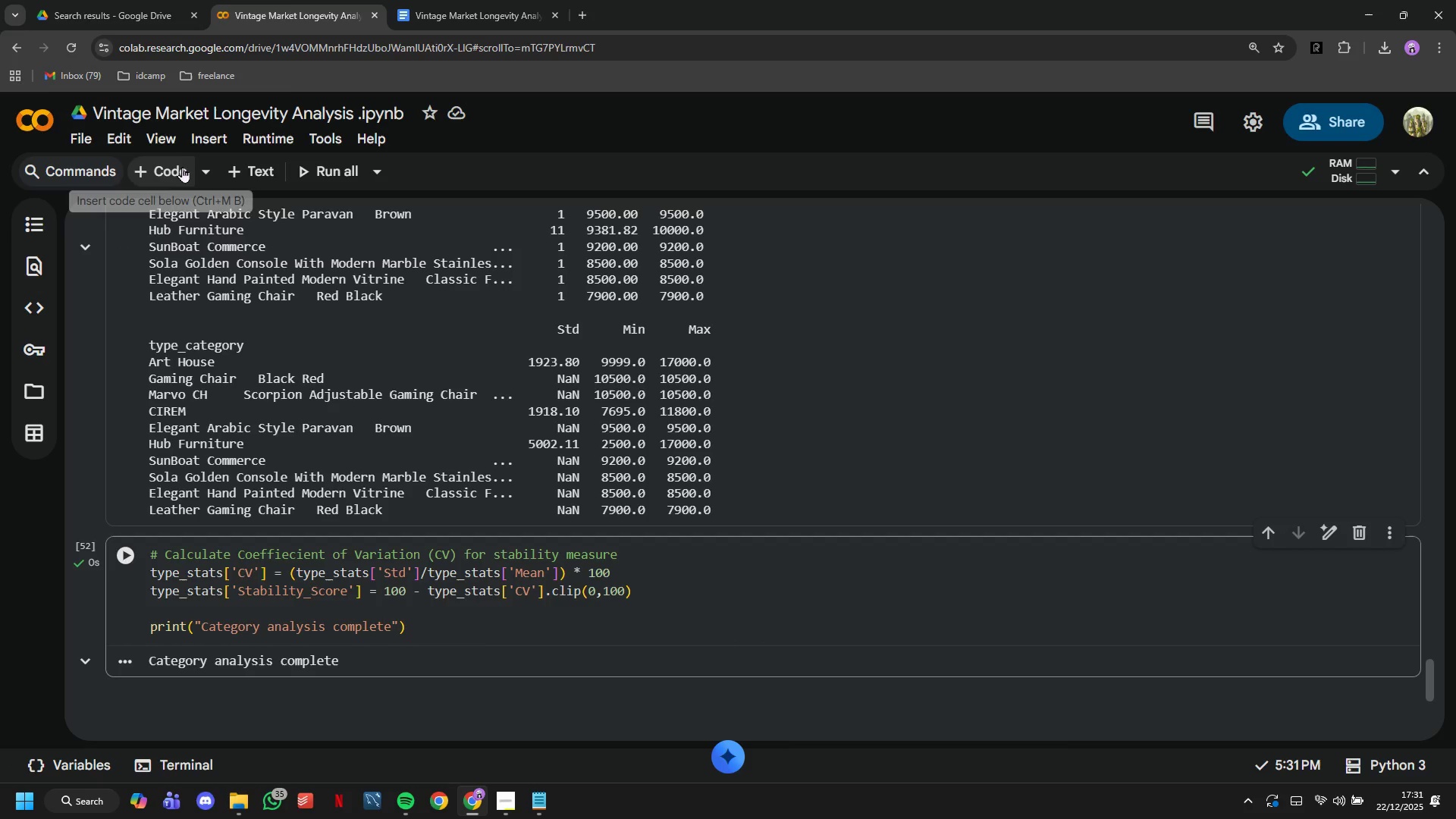 
left_click([243, 167])
 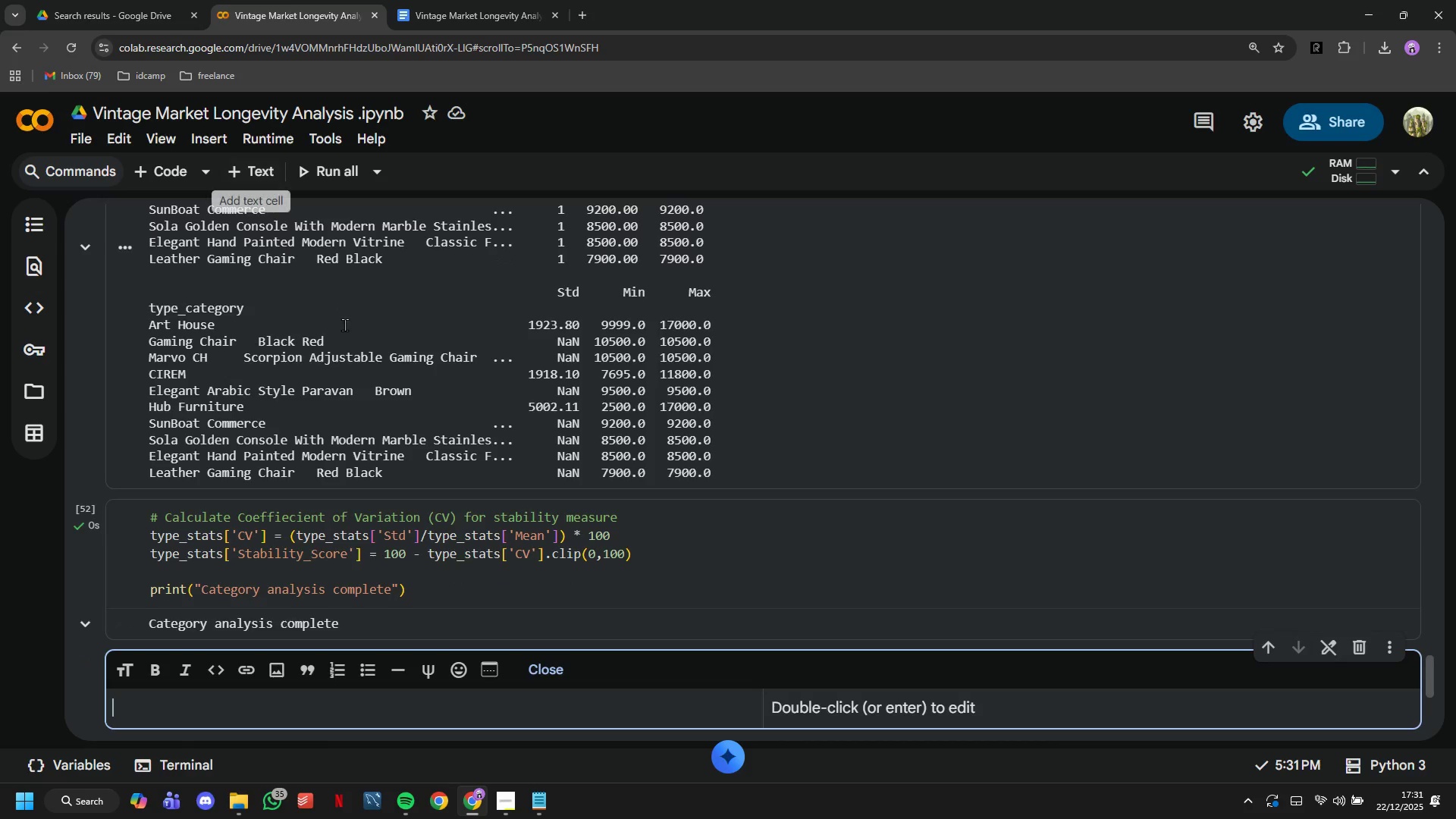 
scroll: coordinate [345, 346], scroll_direction: down, amount: 2.0
 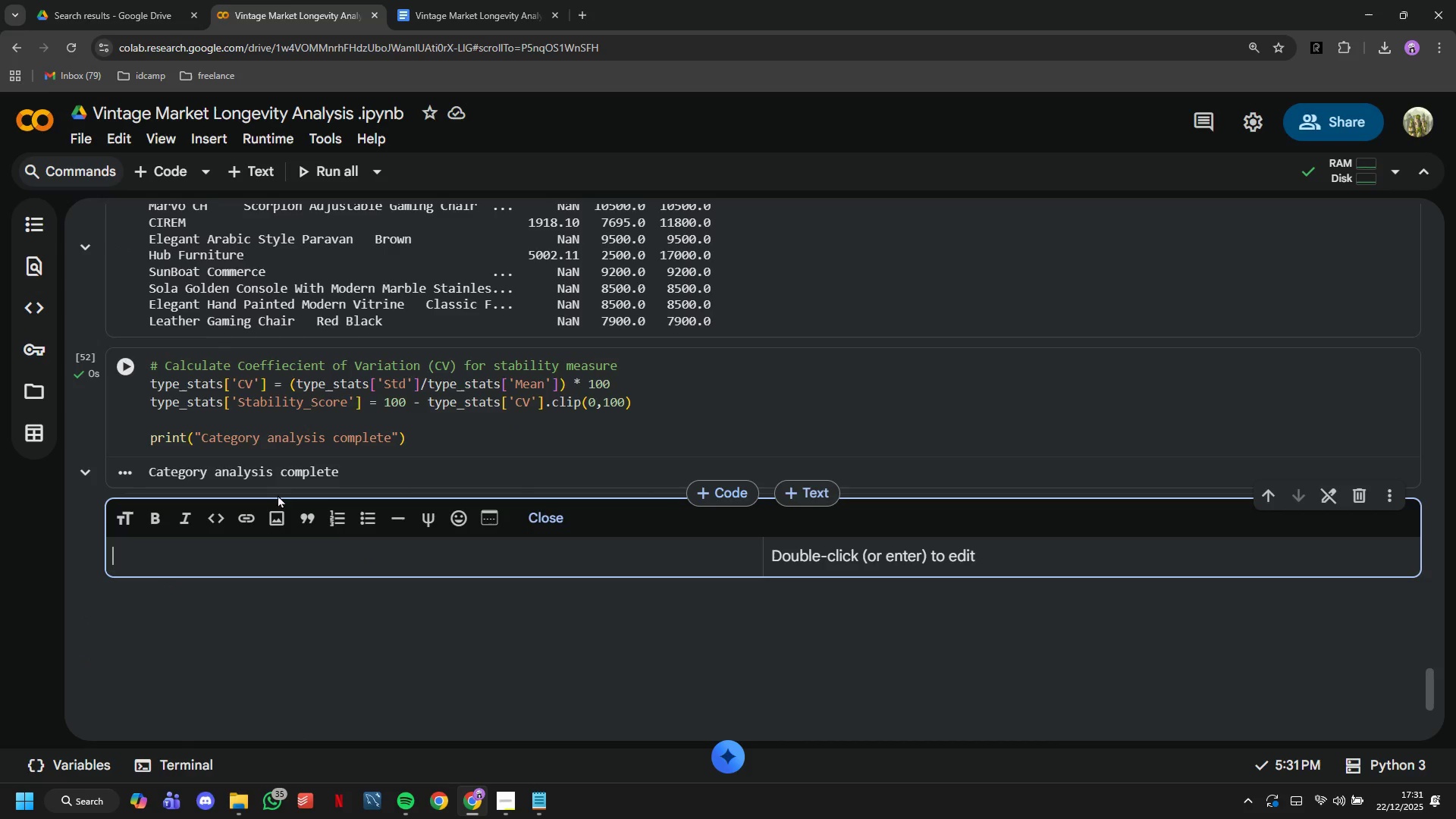 
type(## 5. VISUALIZATION 1;)
key(Backspace)
type(: Price Distribution by Category)
 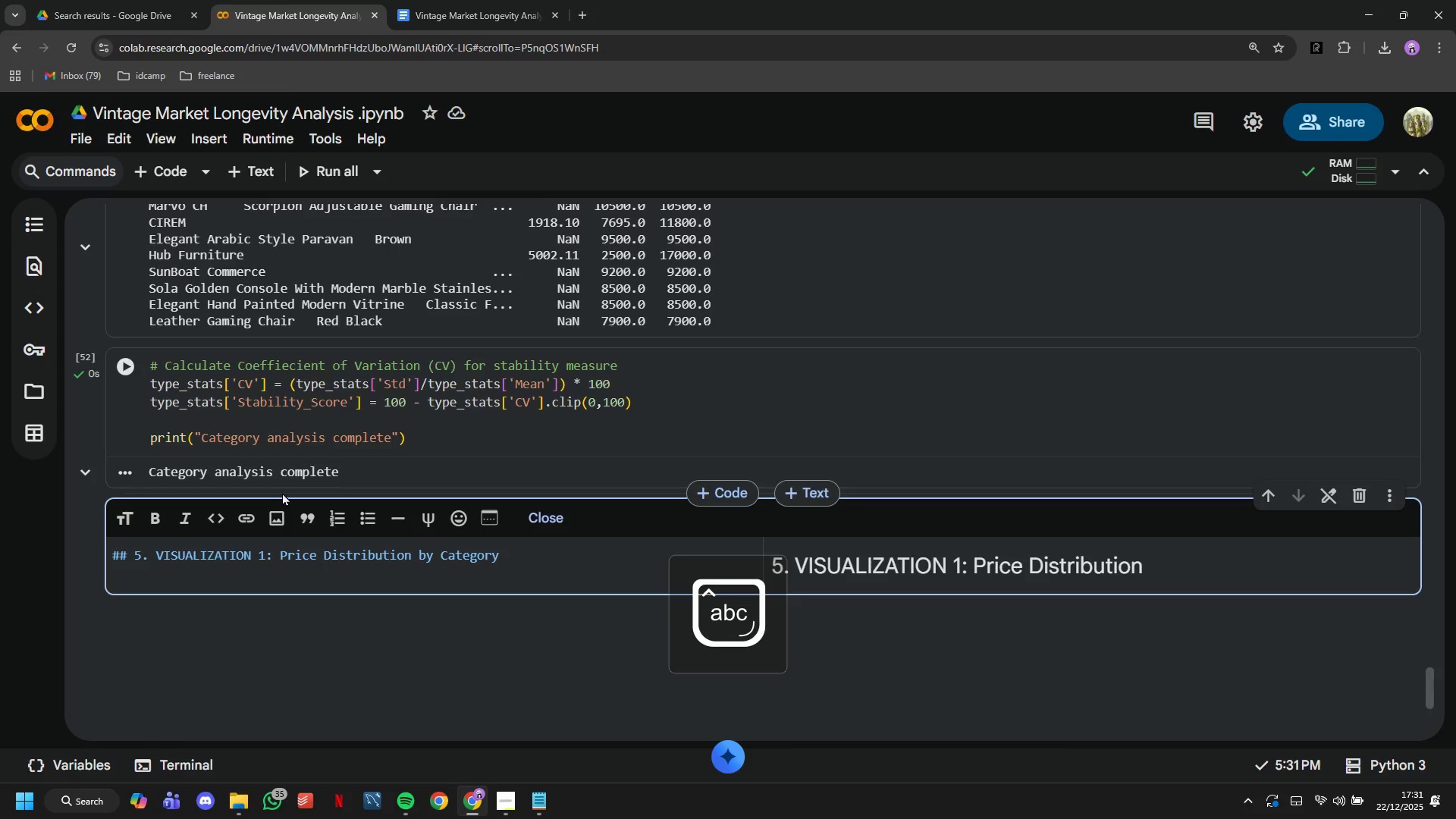 
scroll: coordinate [268, 502], scroll_direction: down, amount: 1.0
 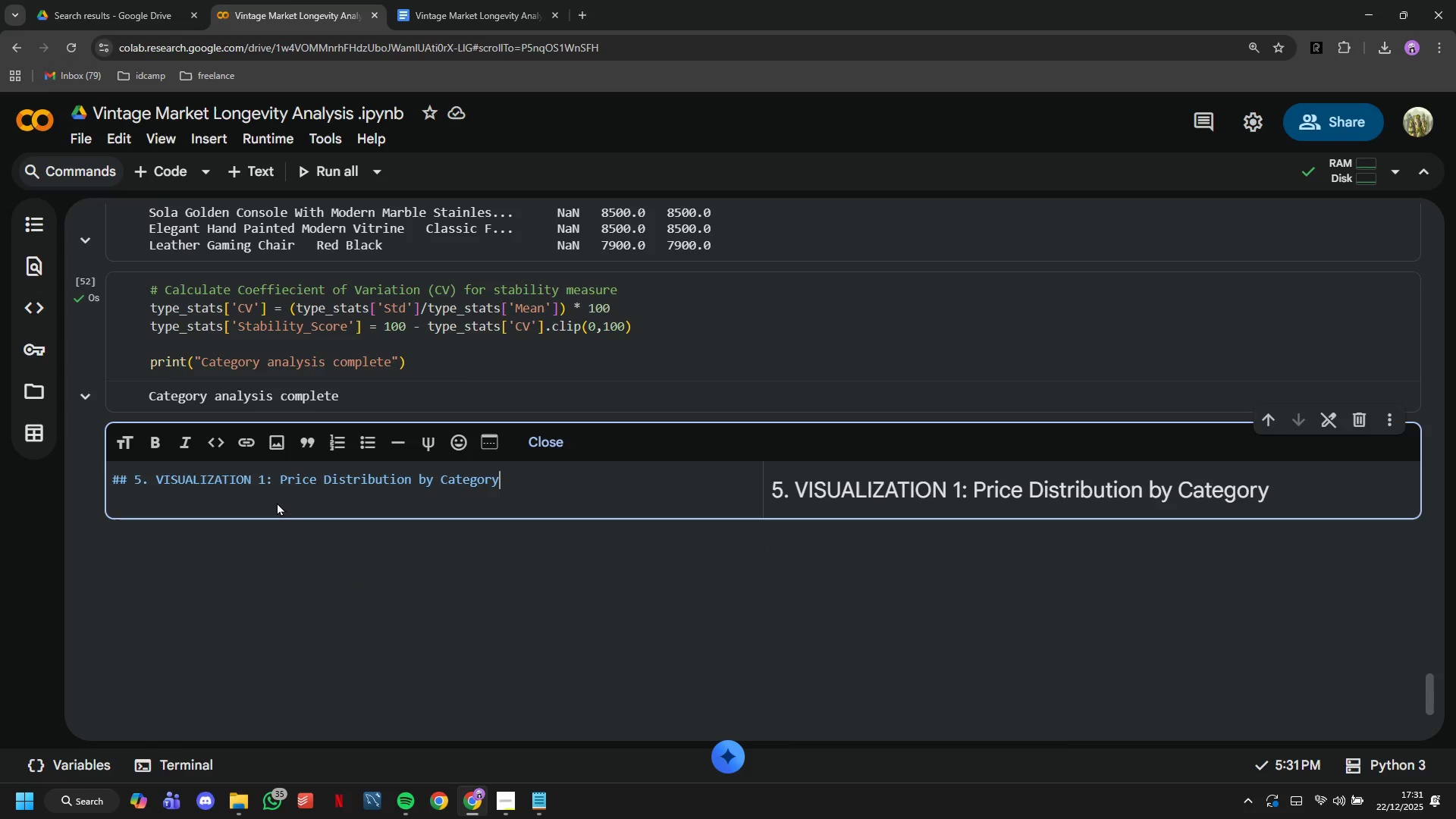 
left_click([171, 180])